 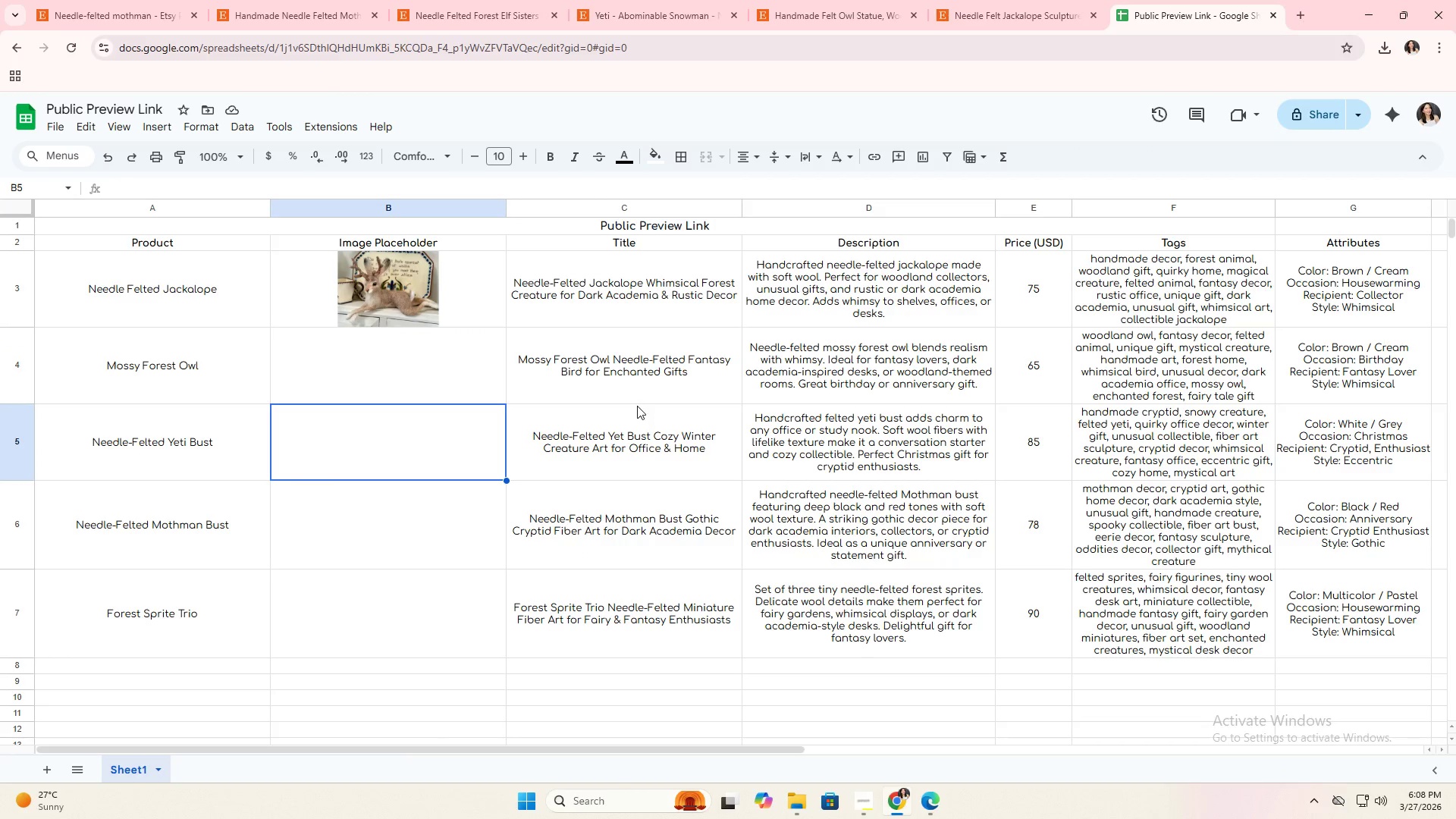 
double_click([627, 297])
 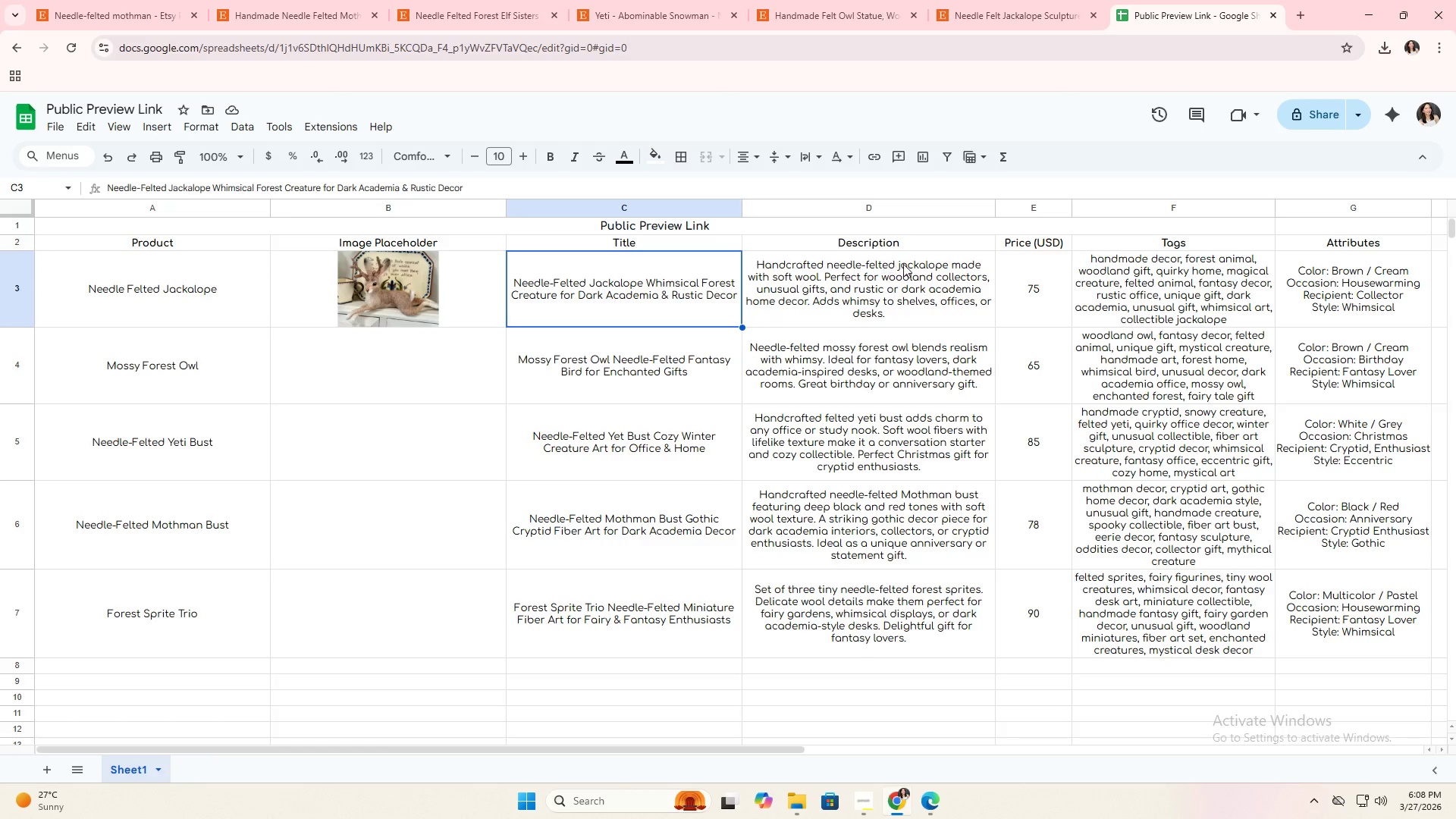 
left_click([1018, 249])
 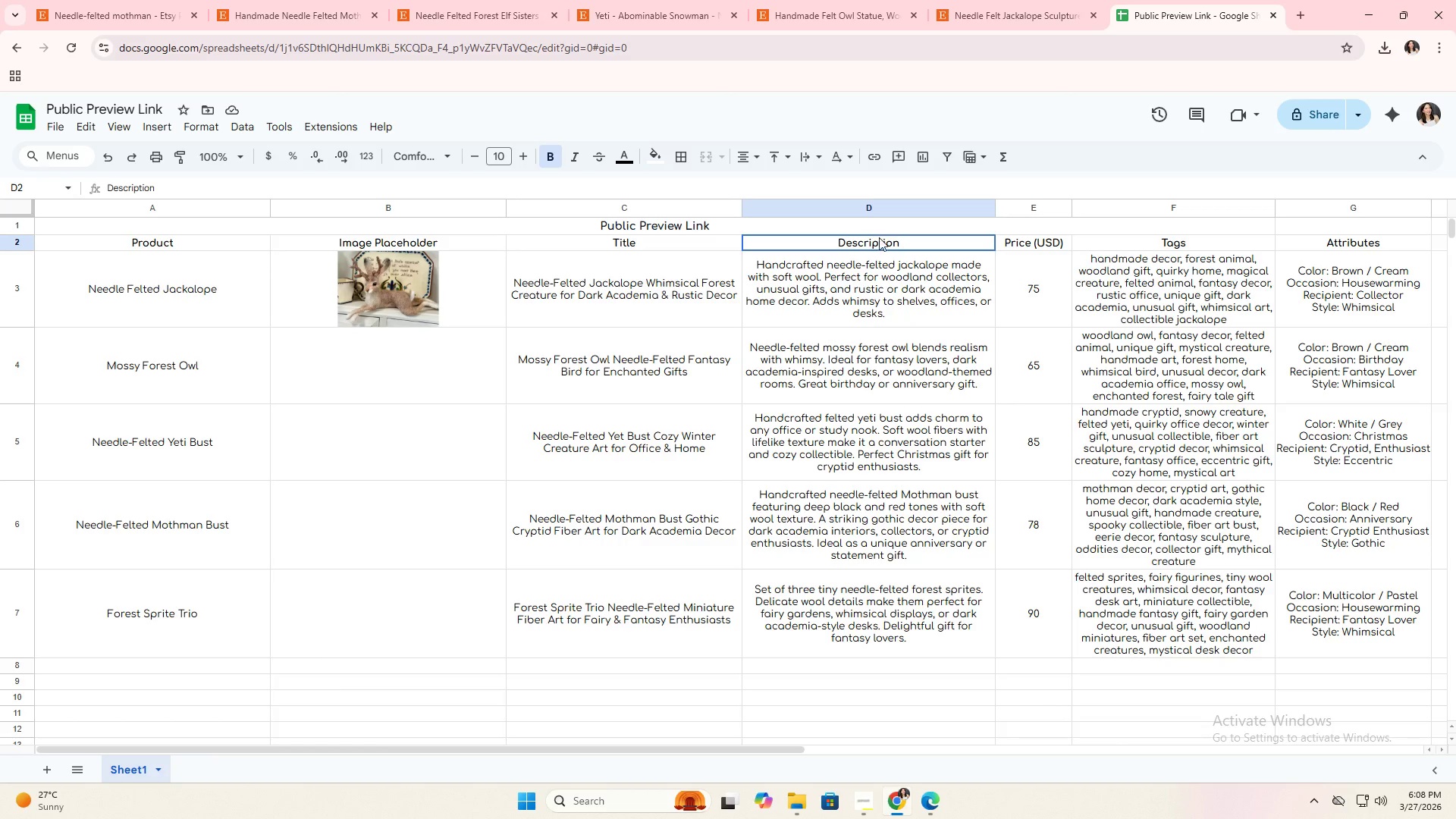 
left_click([1134, 252])
 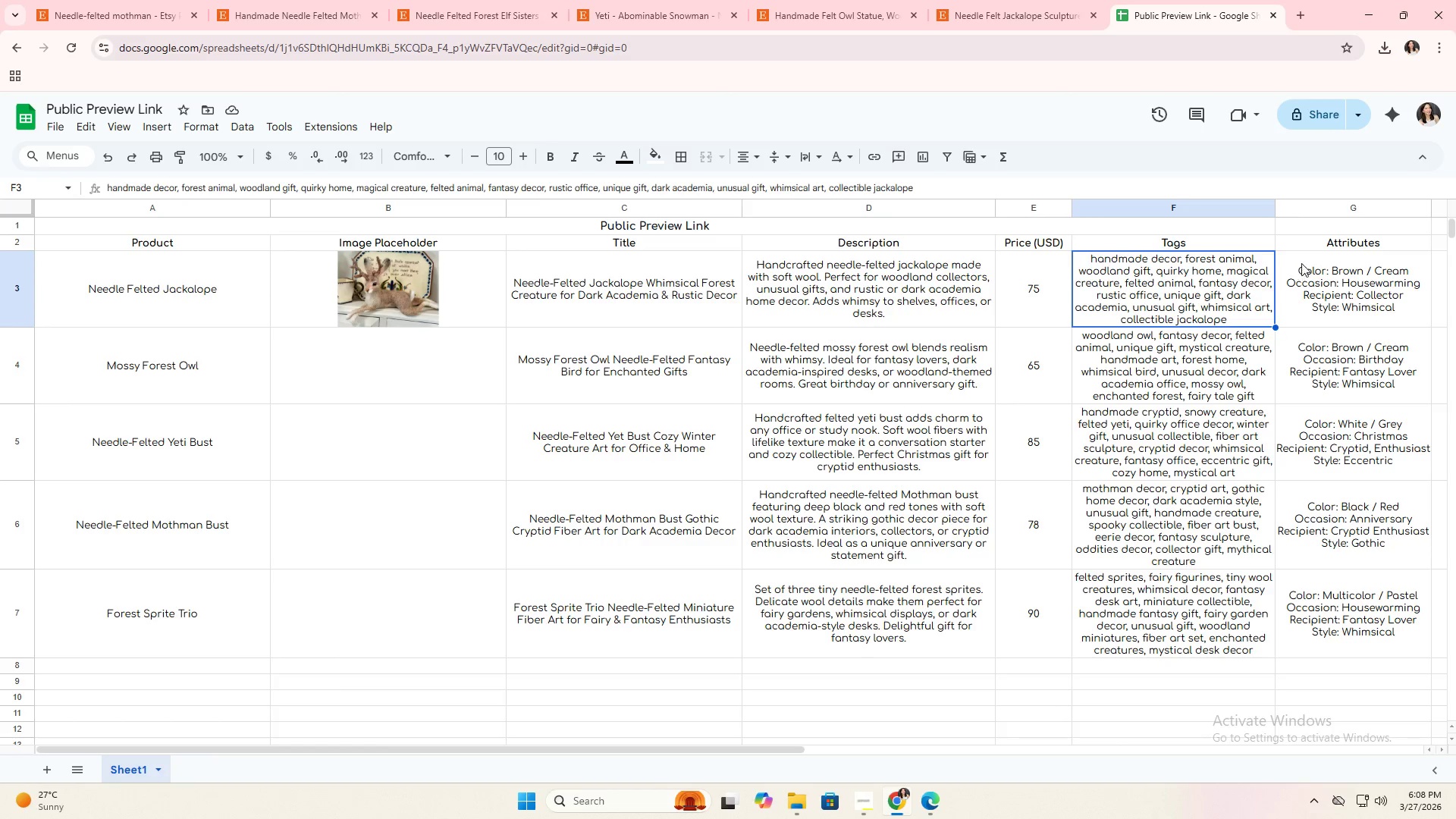 
left_click([1310, 257])
 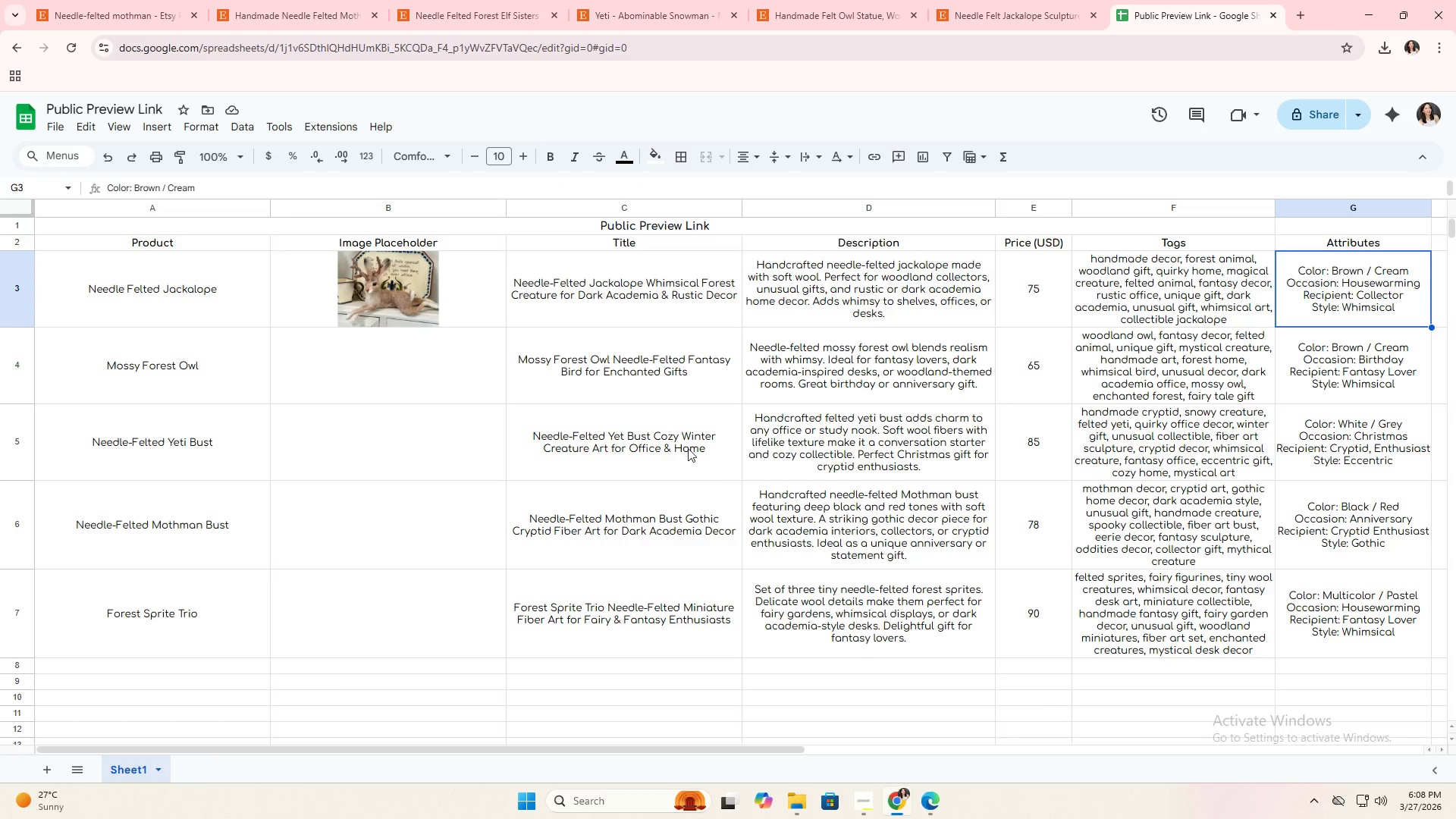 
left_click([422, 393])
 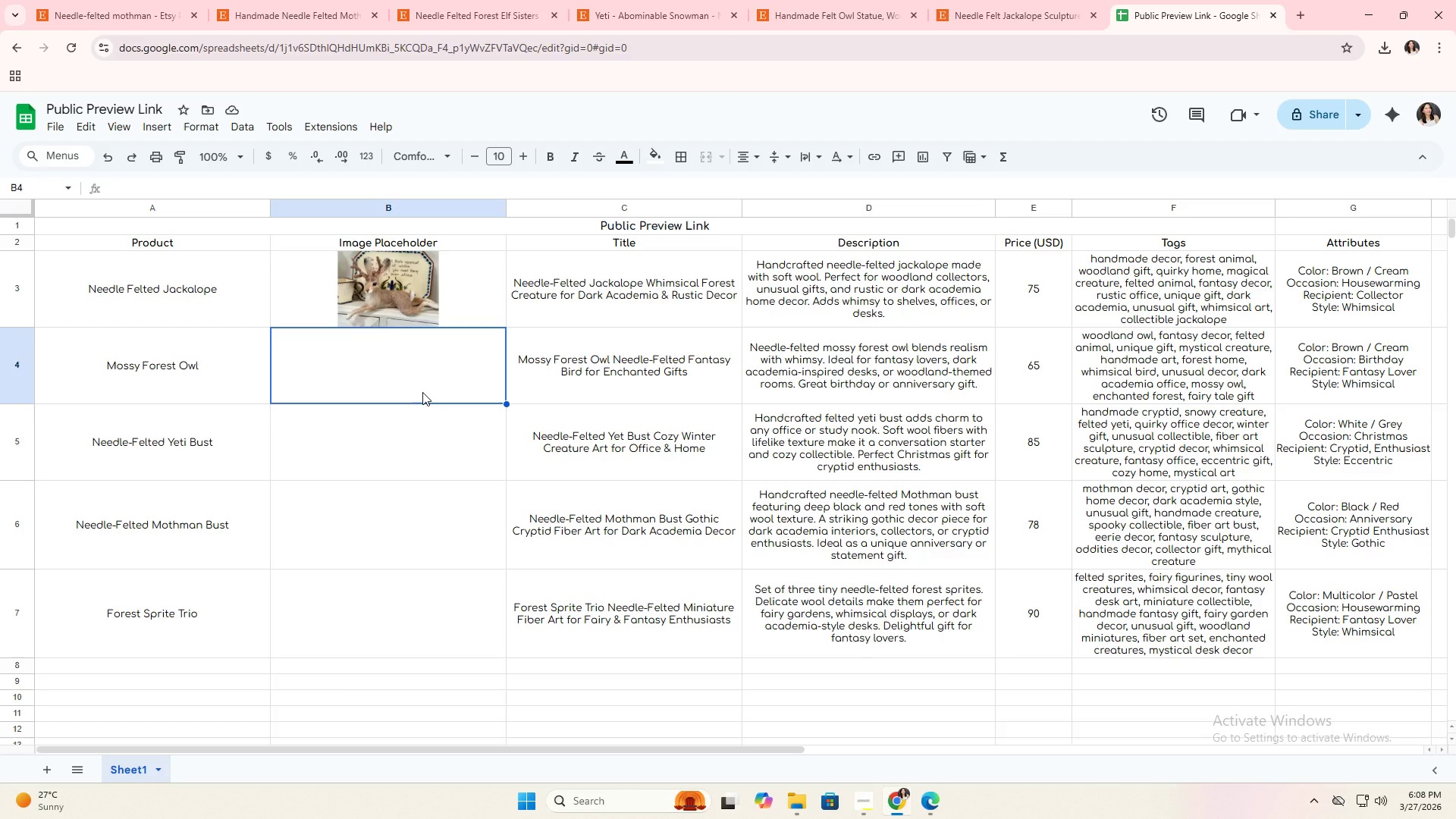 
scroll: coordinate [617, 443], scroll_direction: up, amount: 4.0
 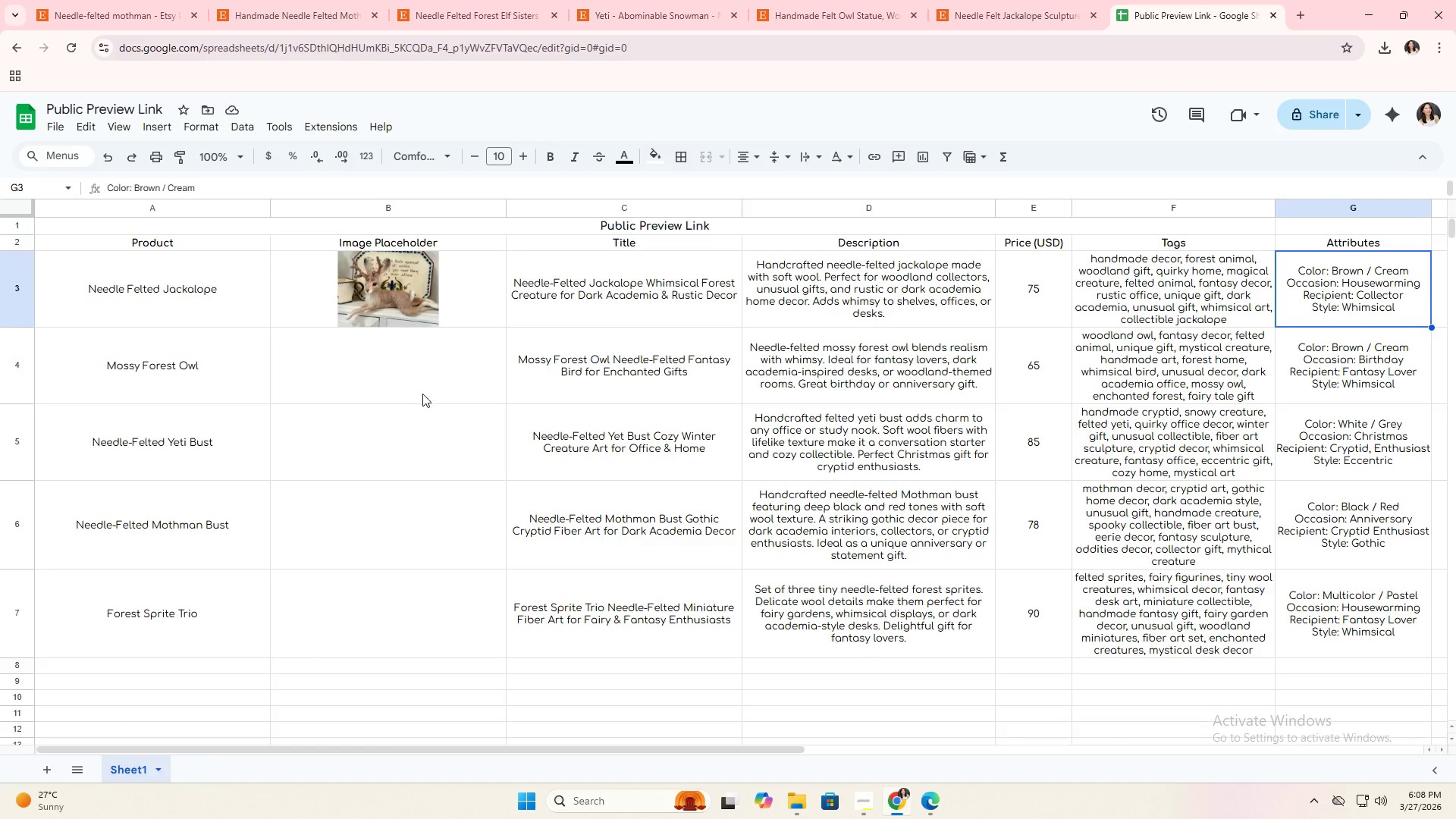 
key(Alt+AltLeft)
 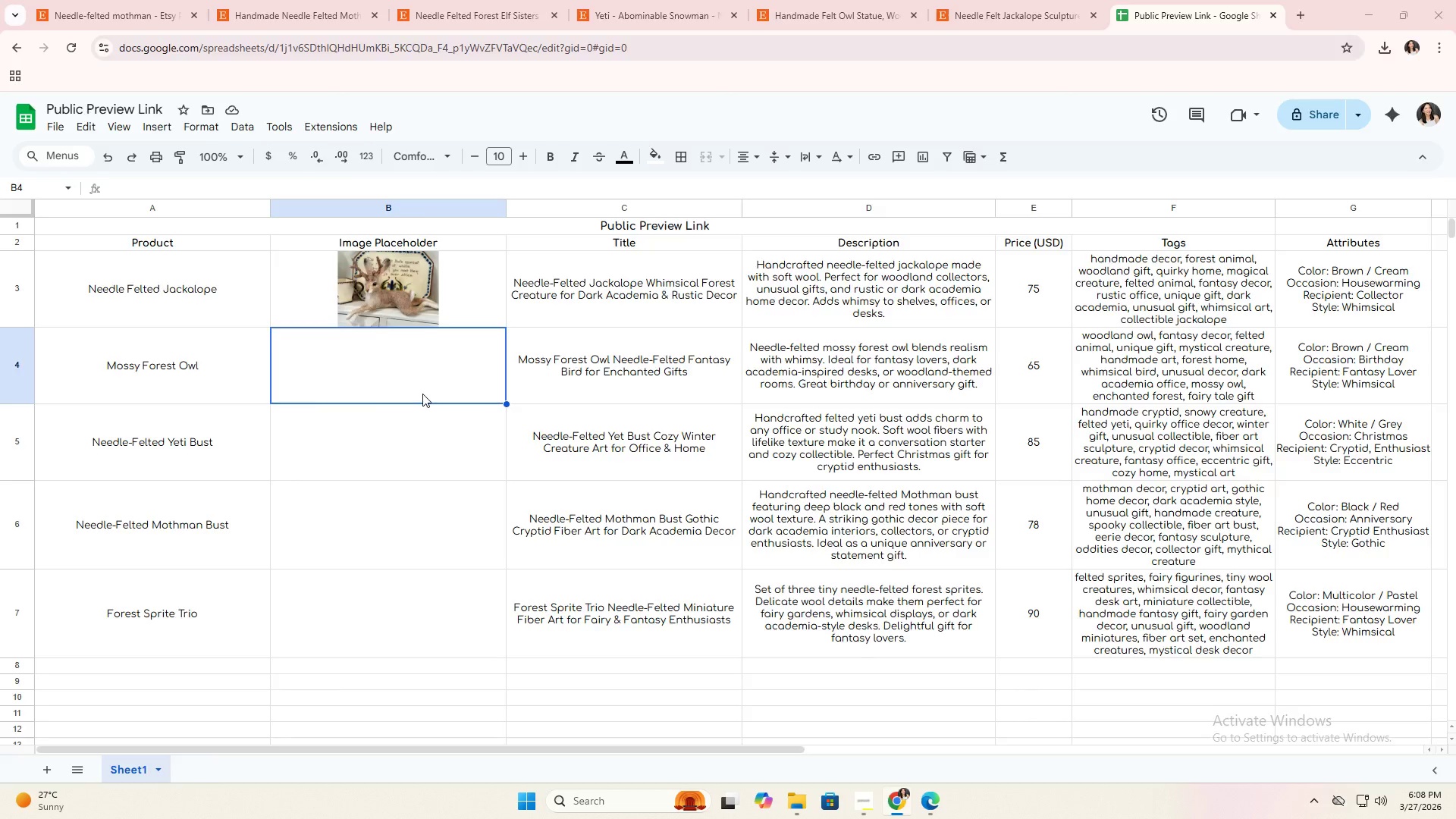 
key(Alt+Tab)